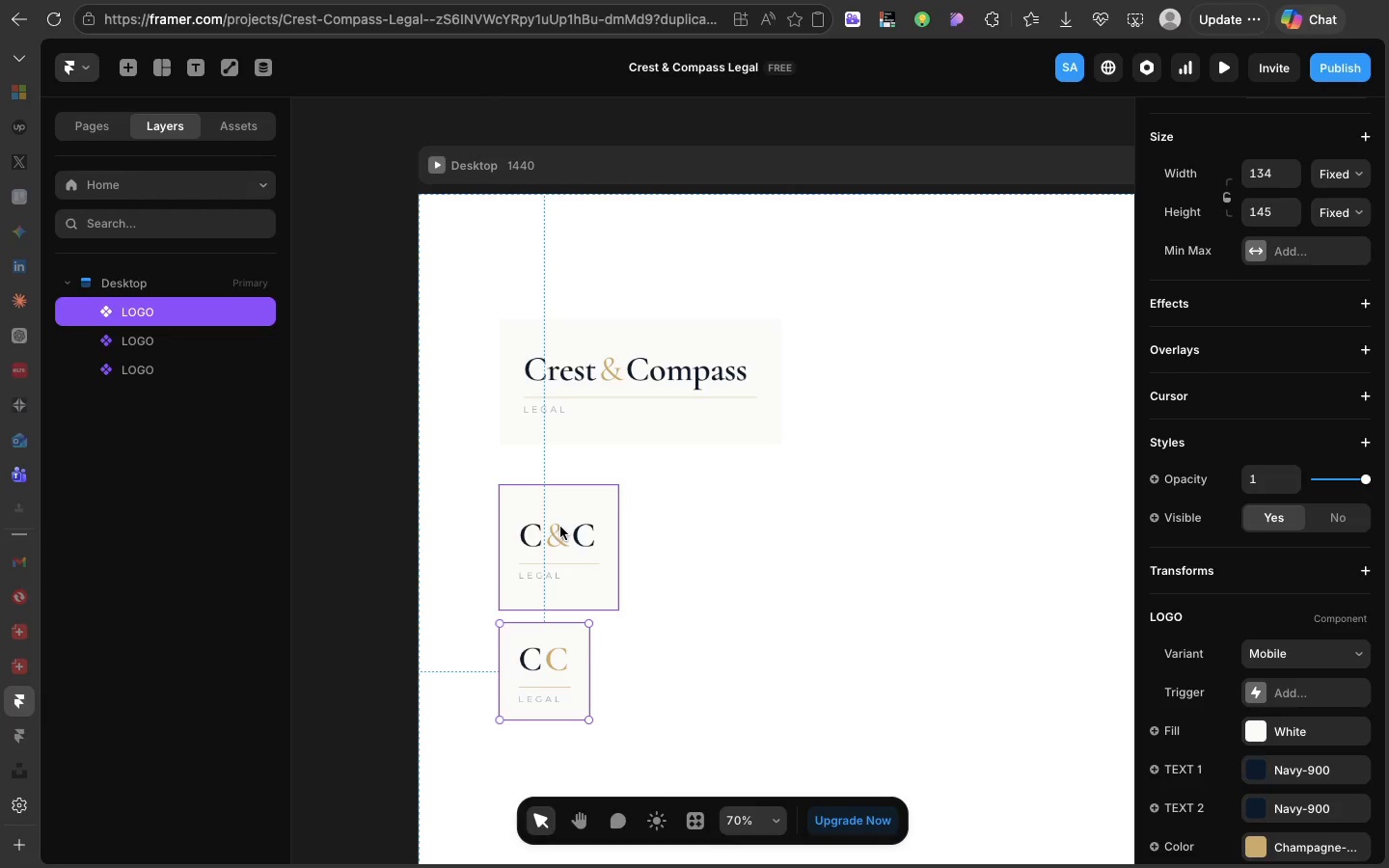 
left_click_drag(start_coordinate=[560, 527], to_coordinate=[564, 503])